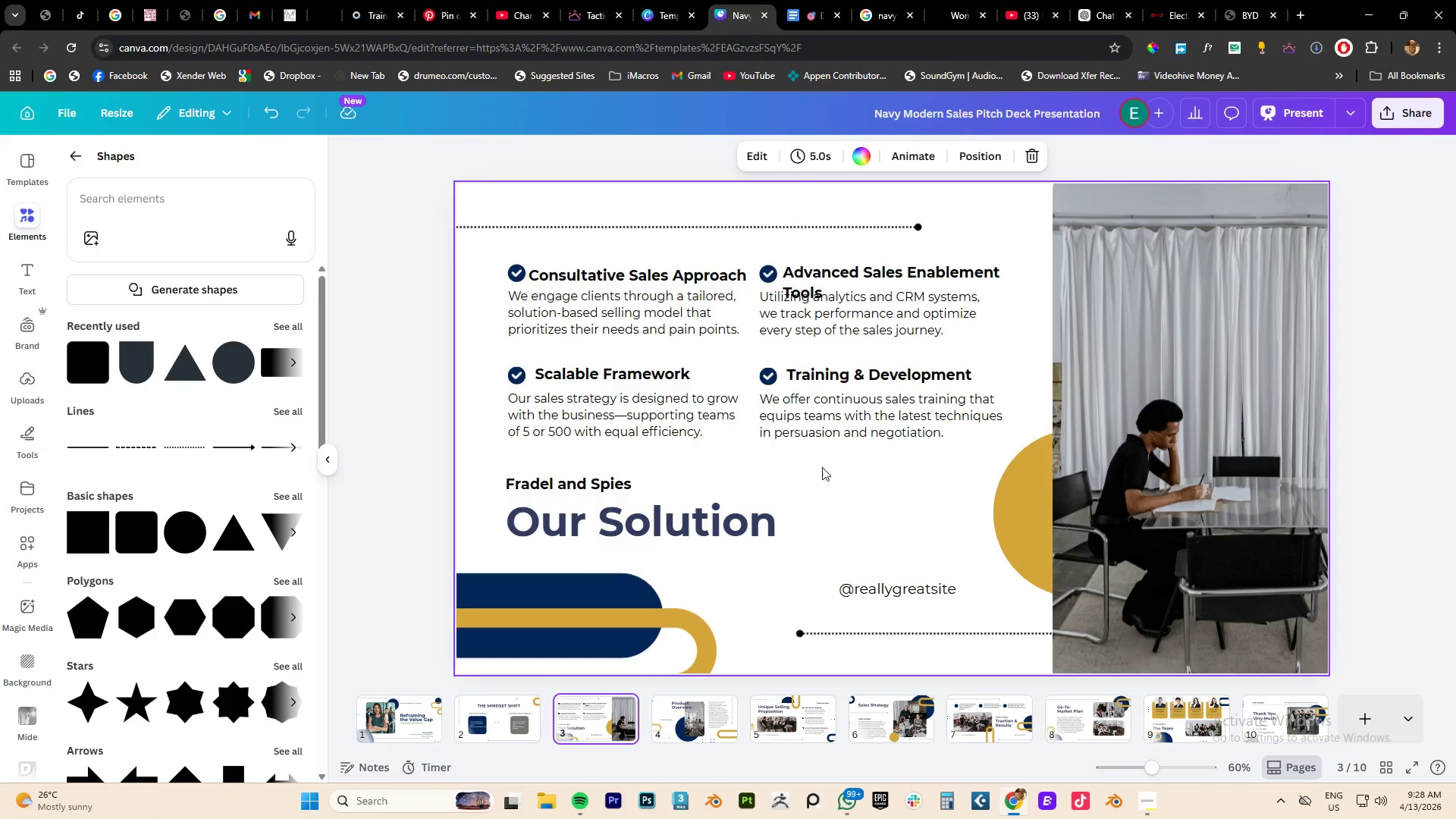 
scroll: coordinate [822, 467], scroll_direction: down, amount: 2.0
 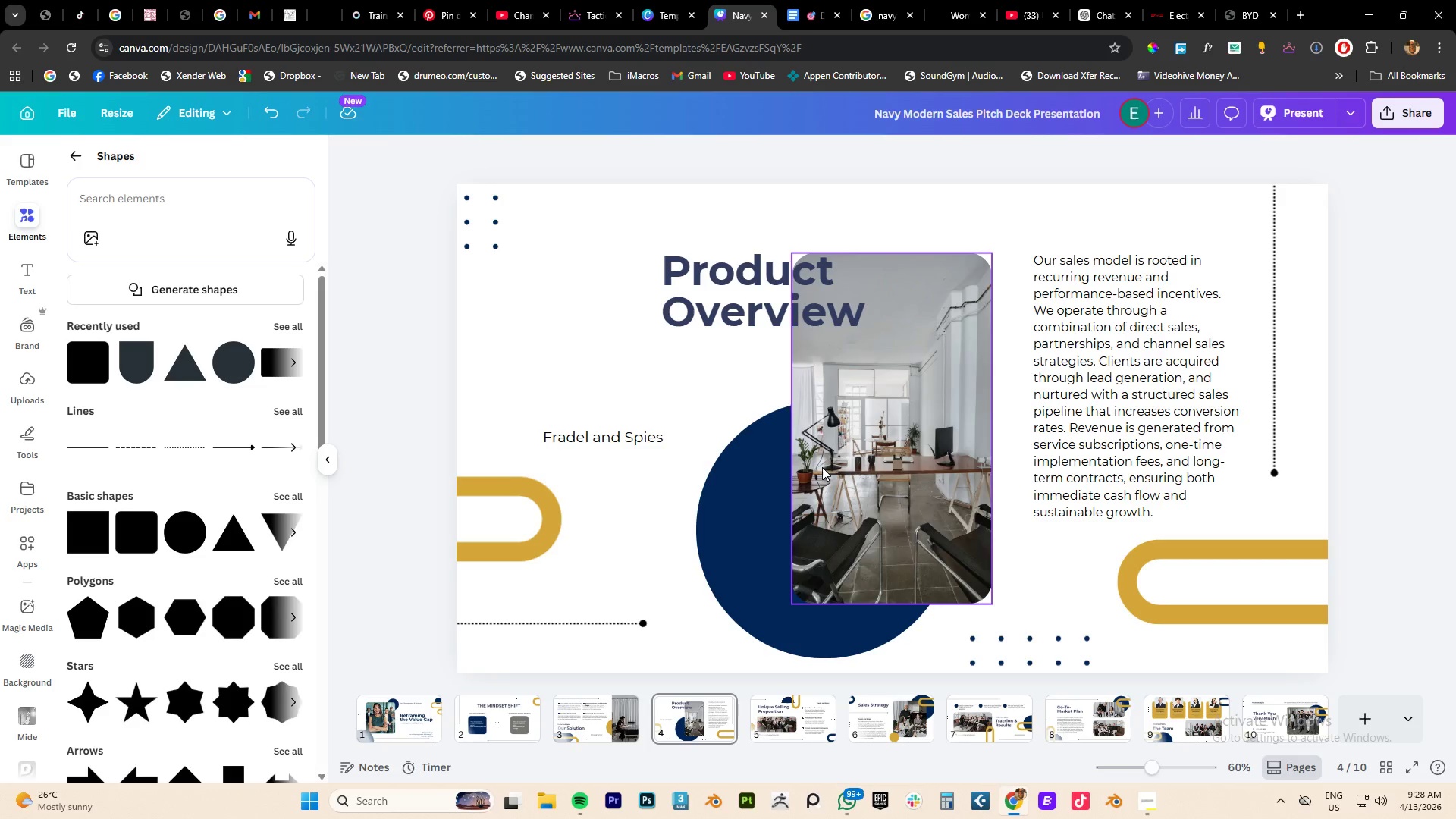 
scroll: coordinate [822, 467], scroll_direction: up, amount: 1.0
 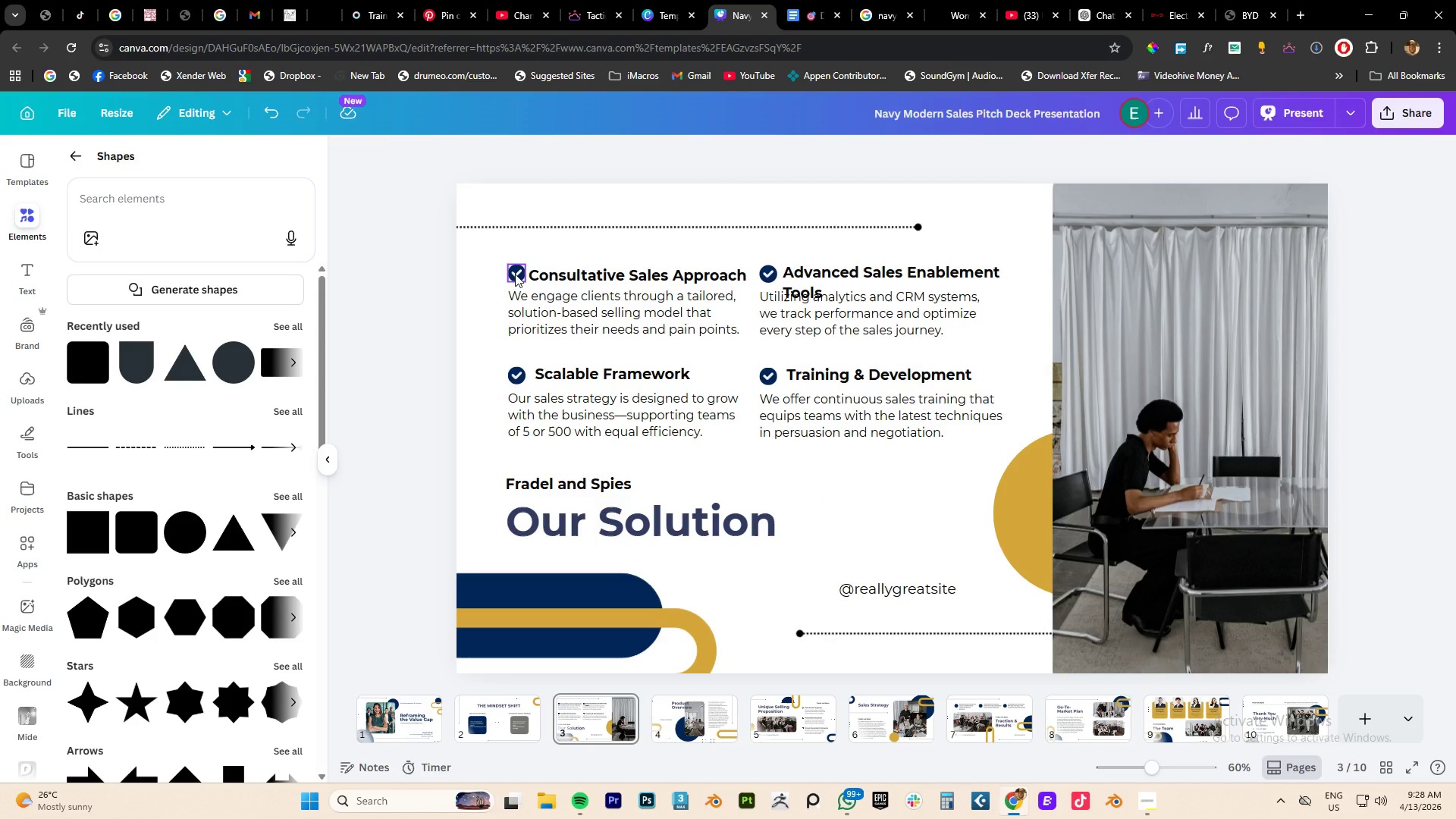 
left_click_drag(start_coordinate=[489, 262], to_coordinate=[874, 340])
 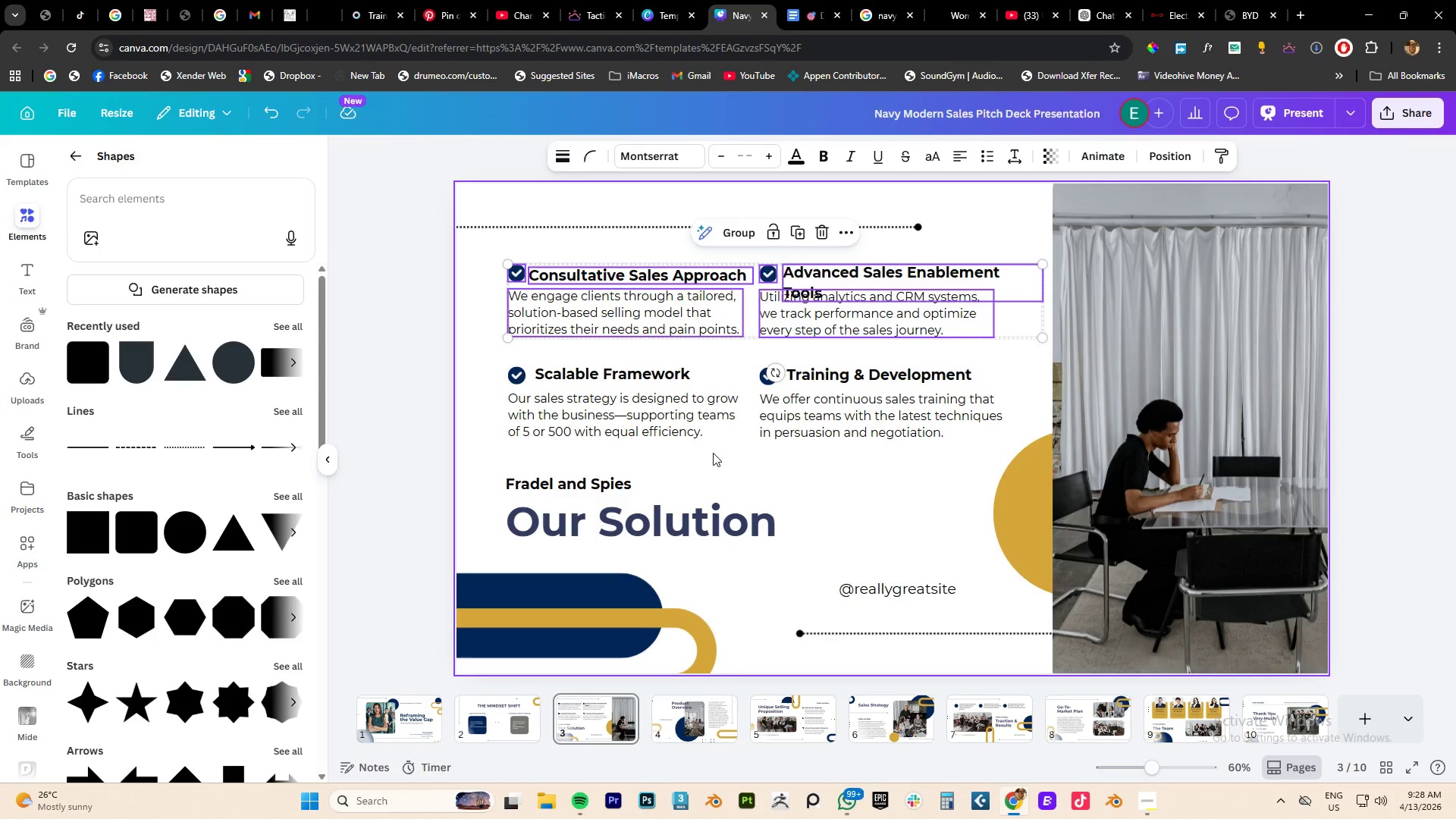 
hold_key(key=ShiftLeft, duration=1.53)
left_click_drag(start_coordinate=[703, 453], to_coordinate=[504, 373])
 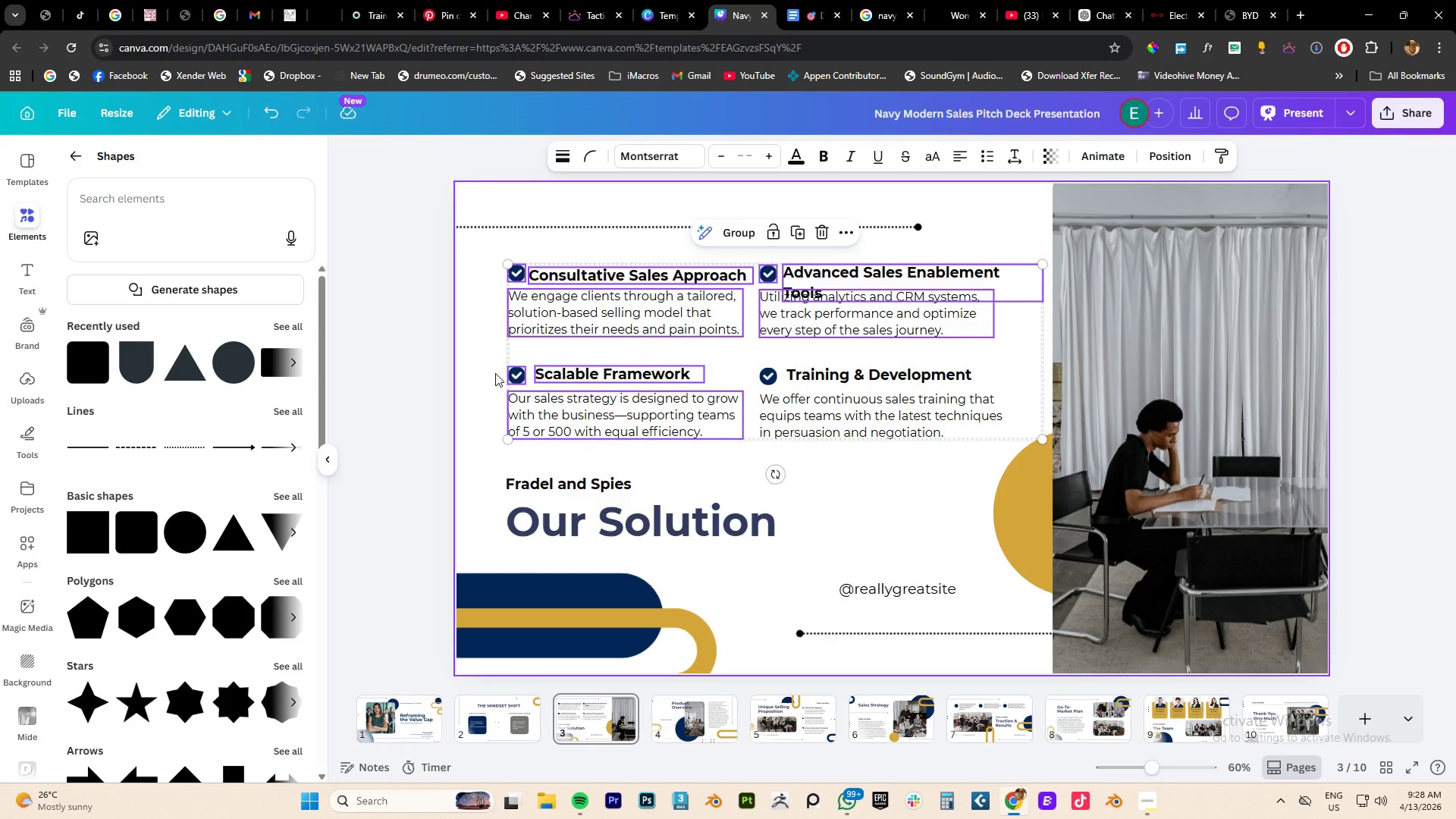 
key(Delete)
 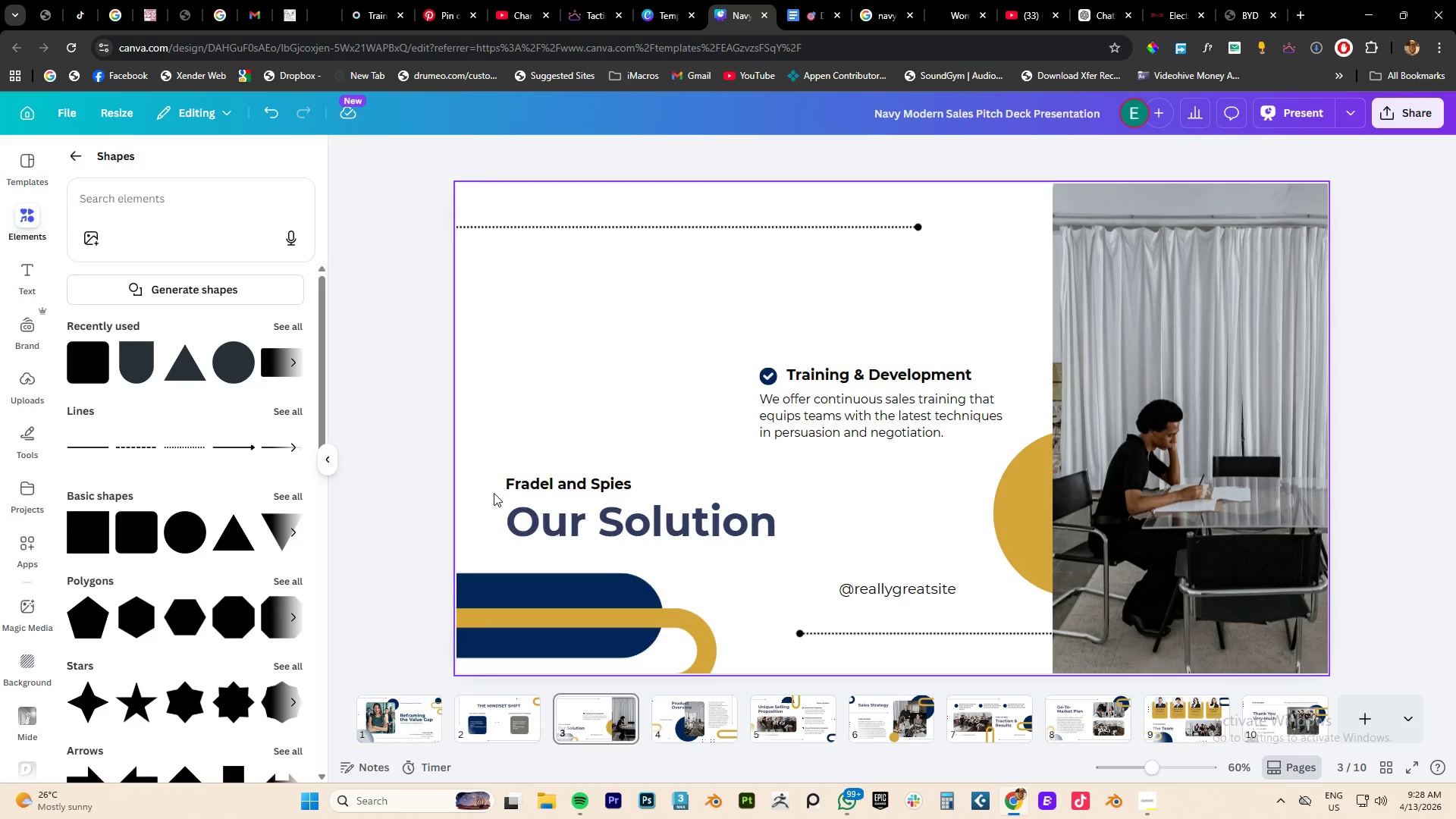 
left_click_drag(start_coordinate=[491, 479], to_coordinate=[648, 529])
 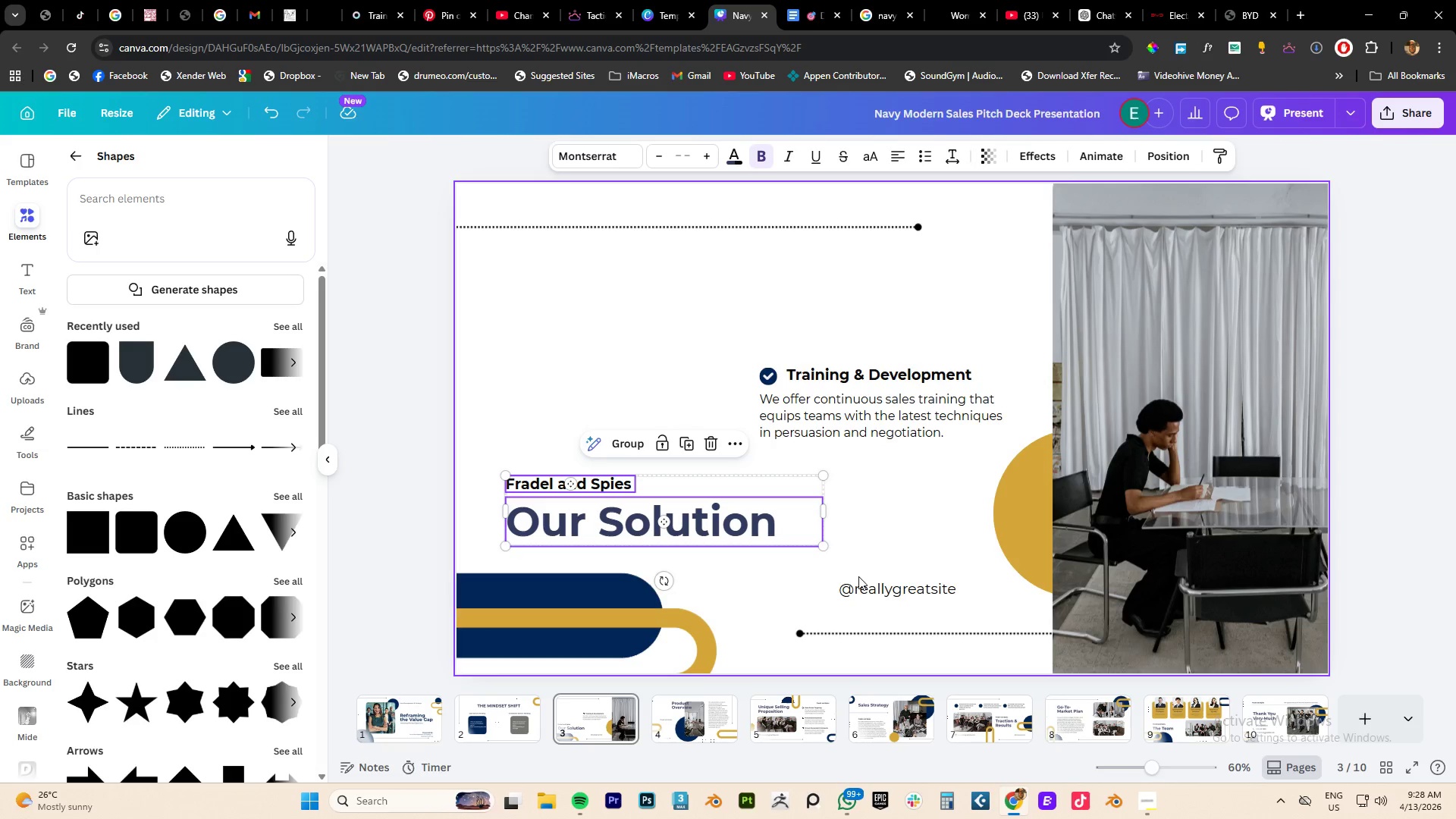 
left_click([890, 589])
 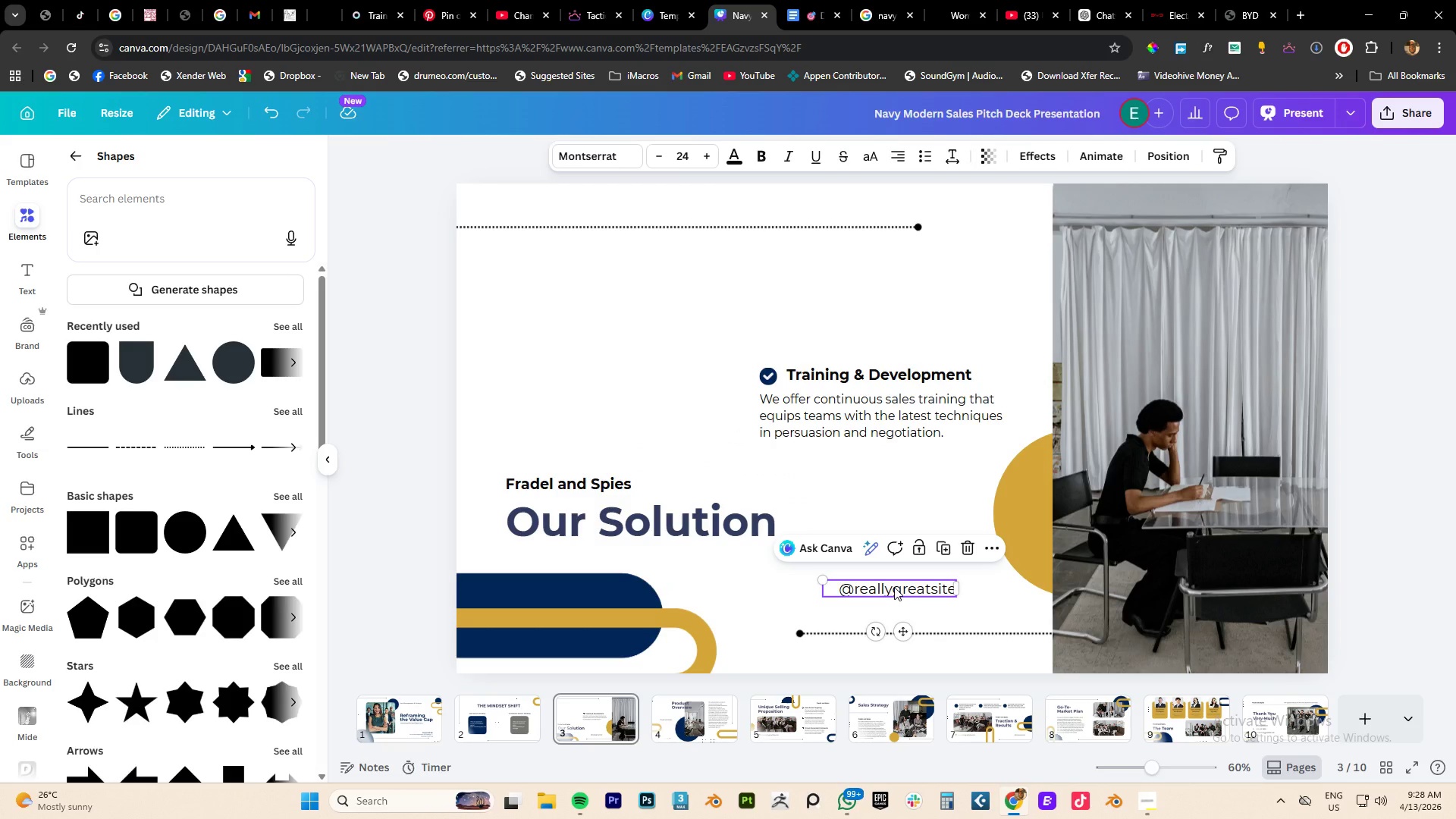 
key(Delete)
 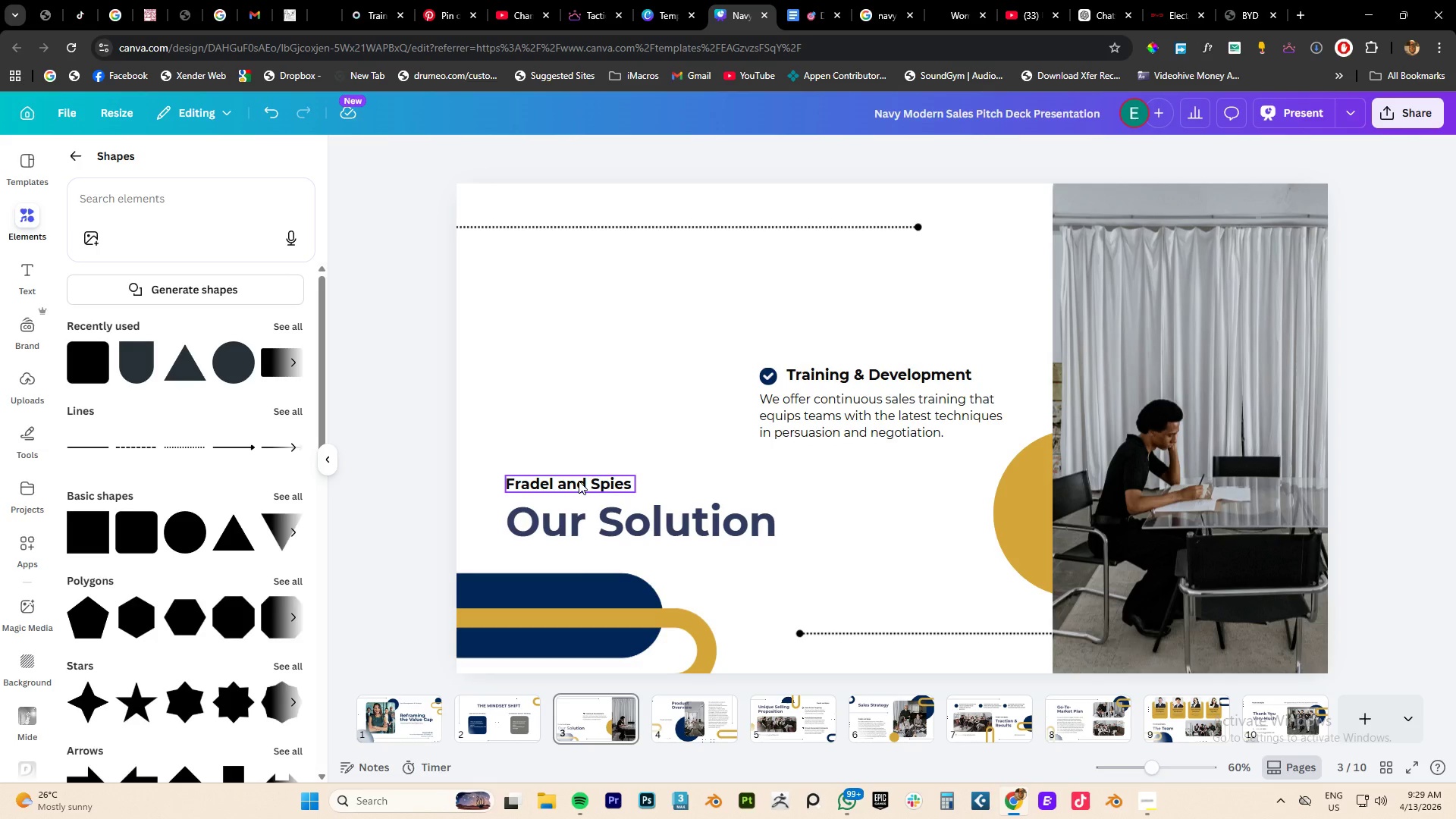 
wait(63.25)
 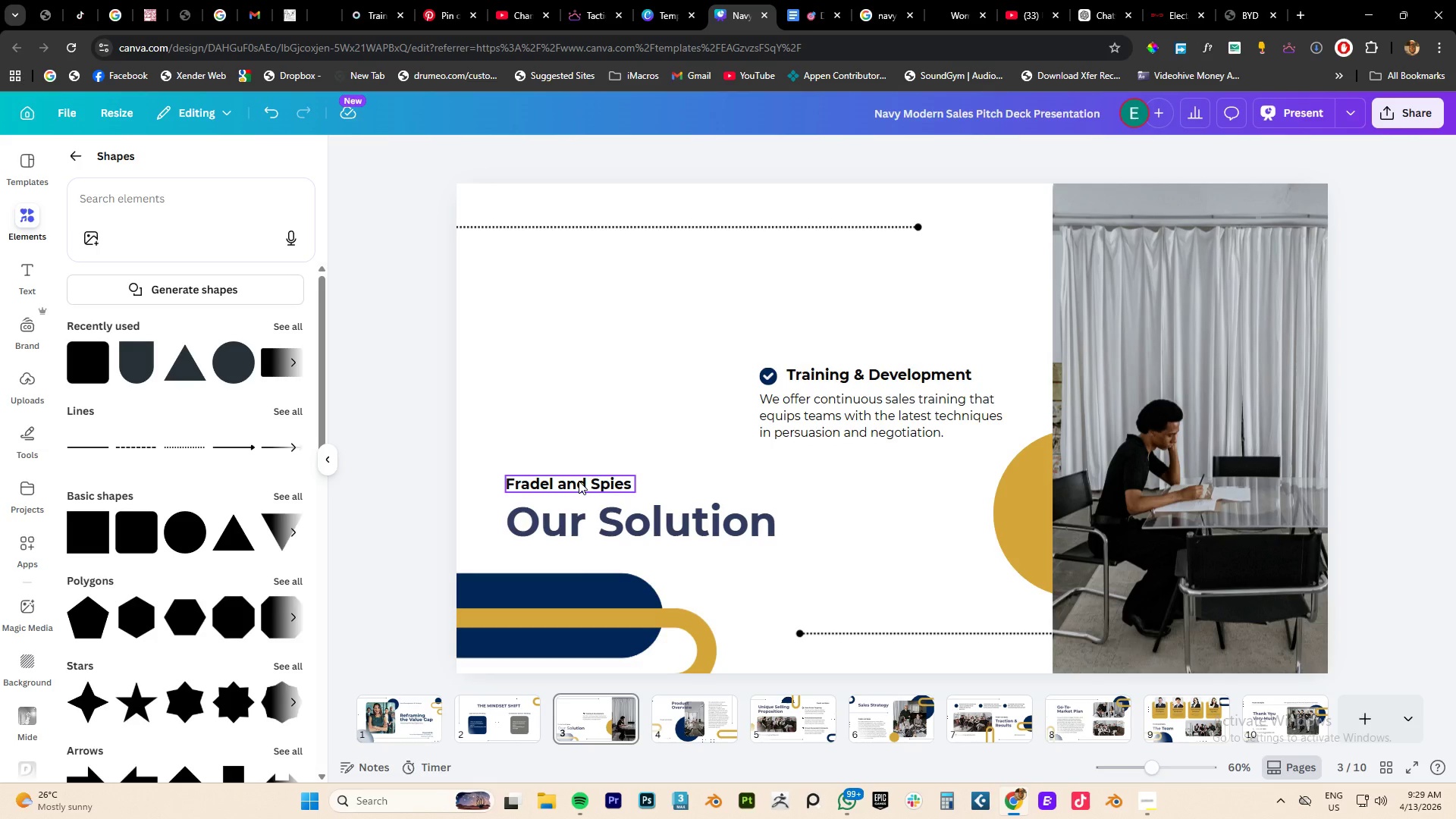 
key(Meta+D)
 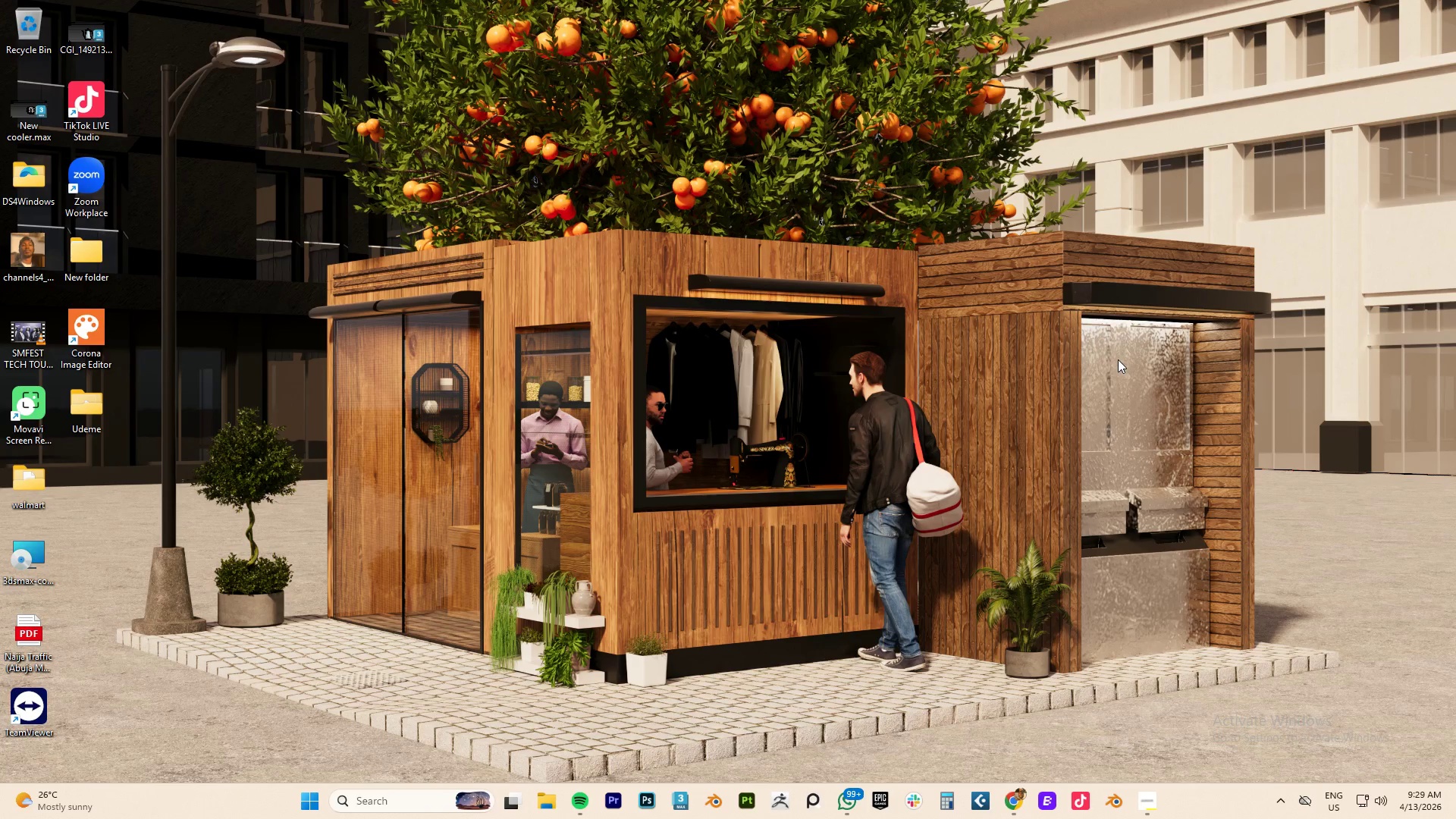 
wait(6.3)
 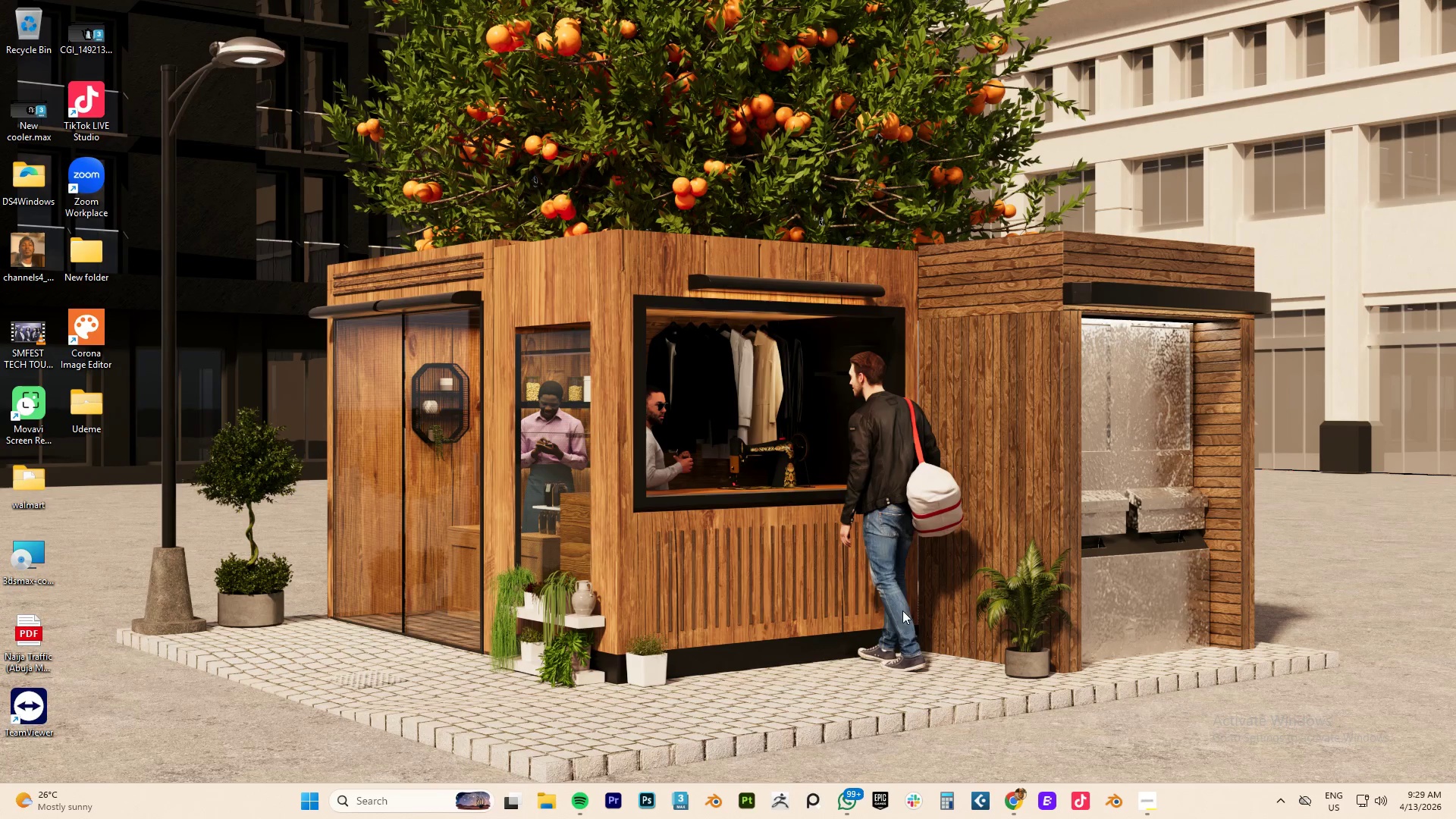 
left_click([557, 802])
 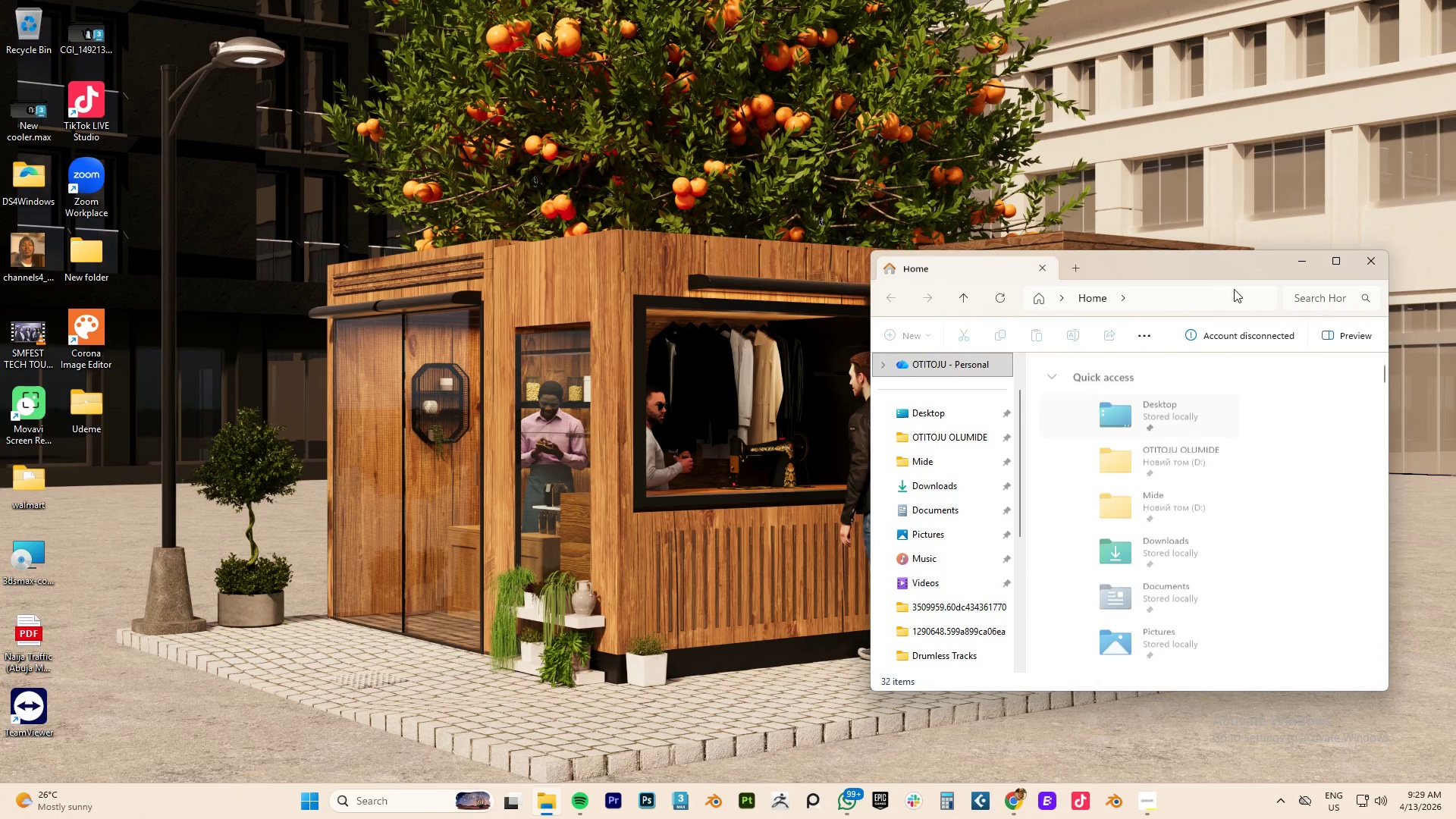 
left_click_drag(start_coordinate=[1235, 253], to_coordinate=[1053, 259])
 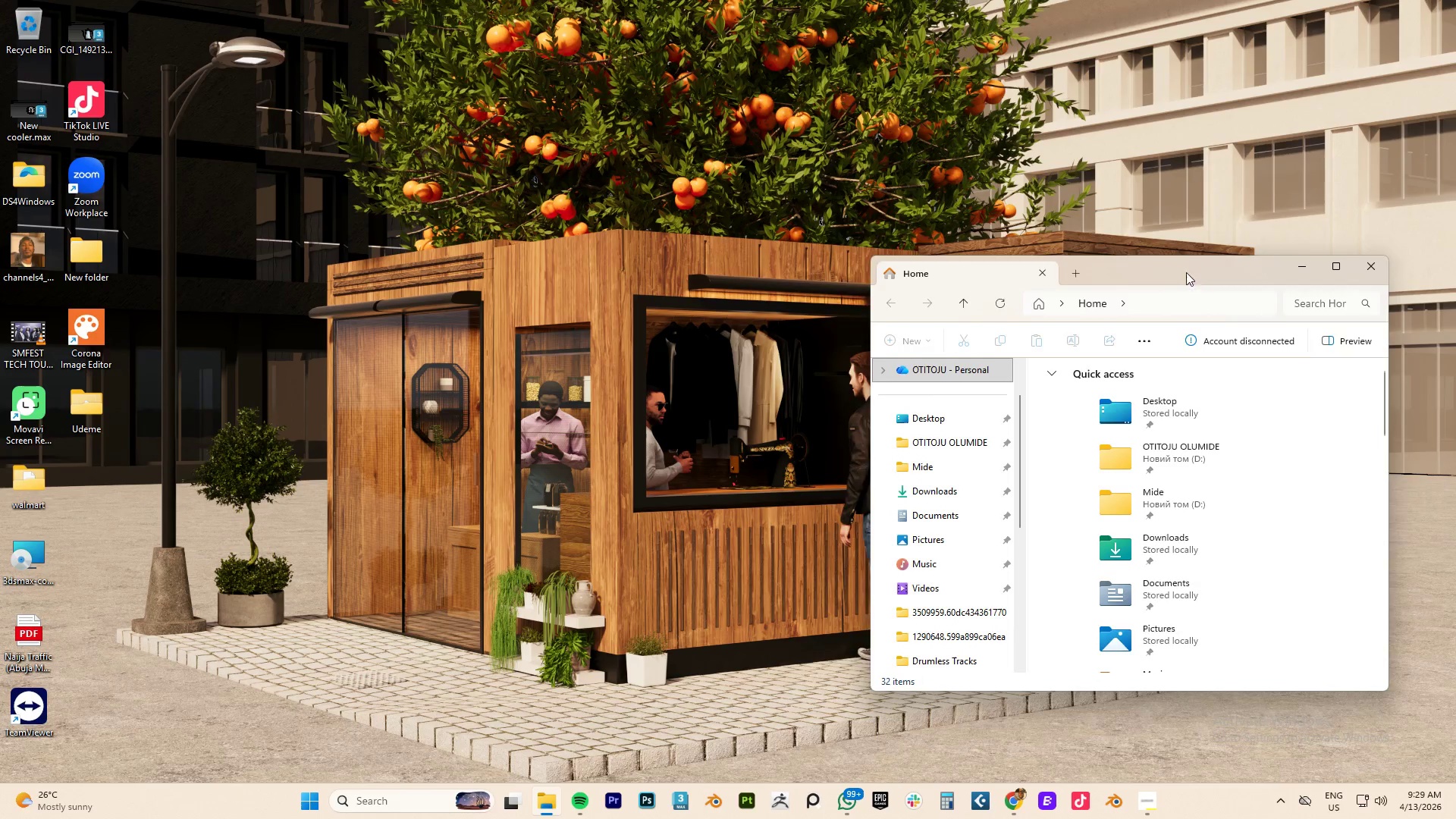 
left_click_drag(start_coordinate=[1192, 275], to_coordinate=[905, 122])
 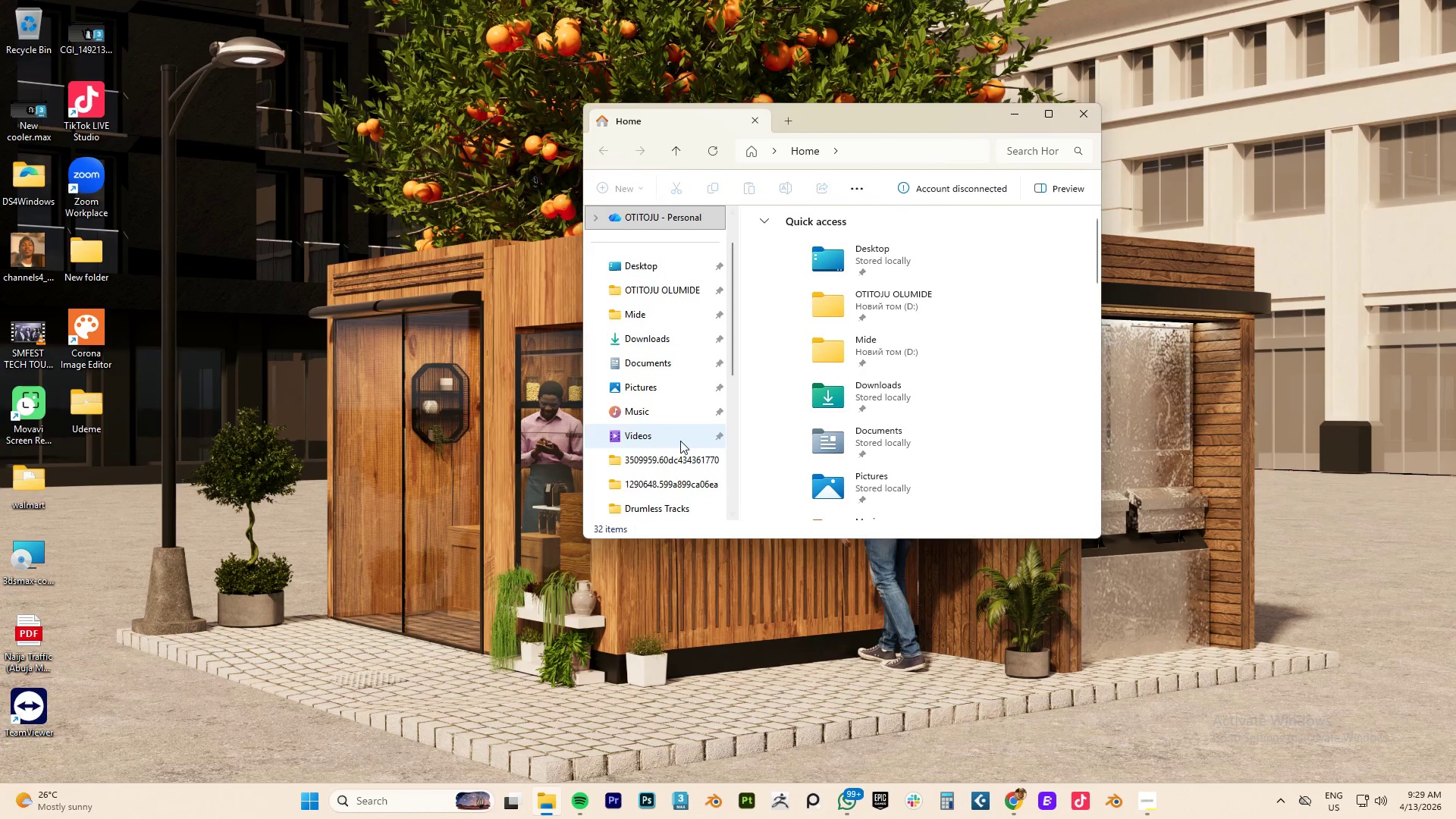 
scroll: coordinate [676, 444], scroll_direction: down, amount: 3.0
 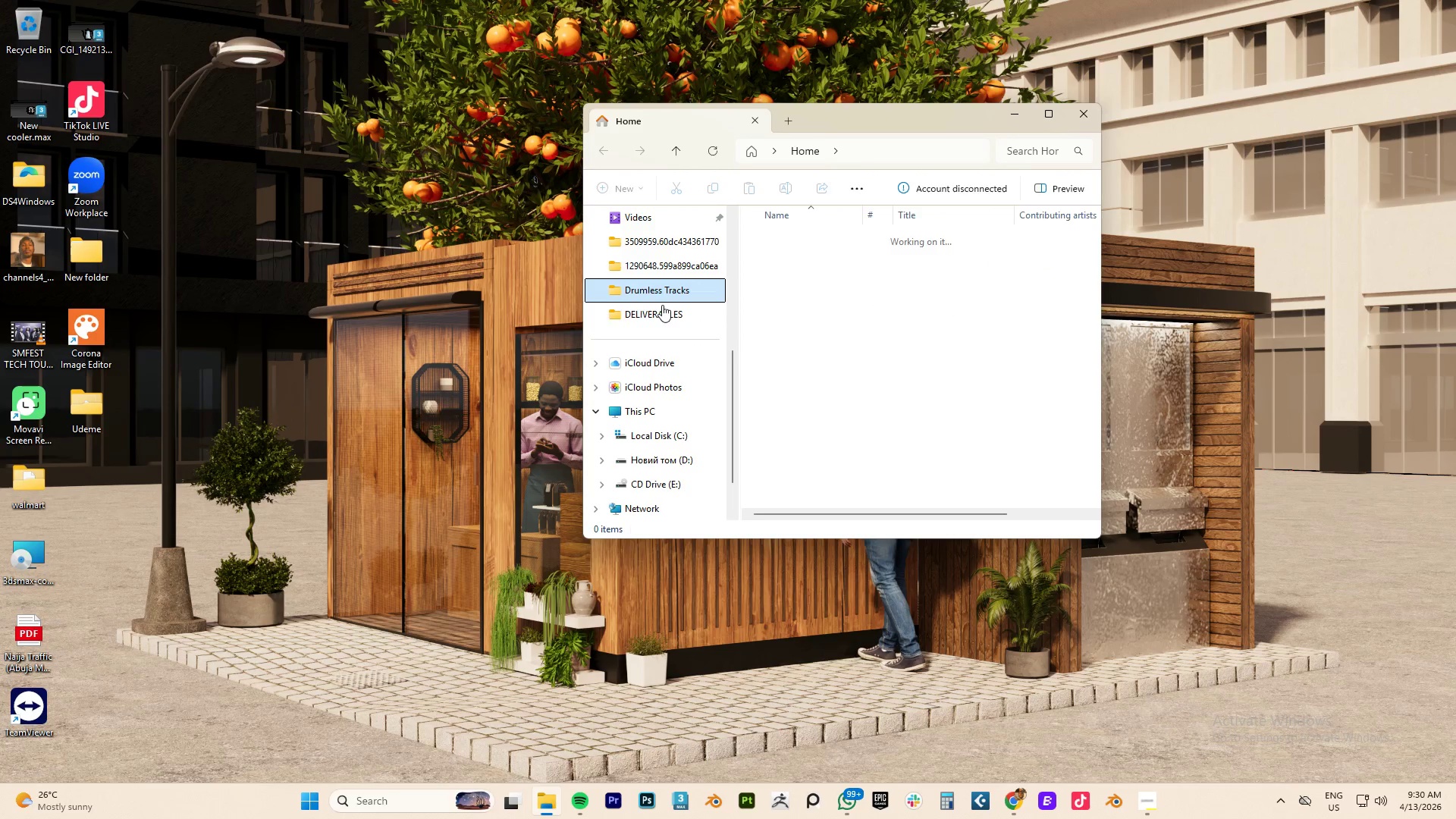 
double_click([661, 313])
 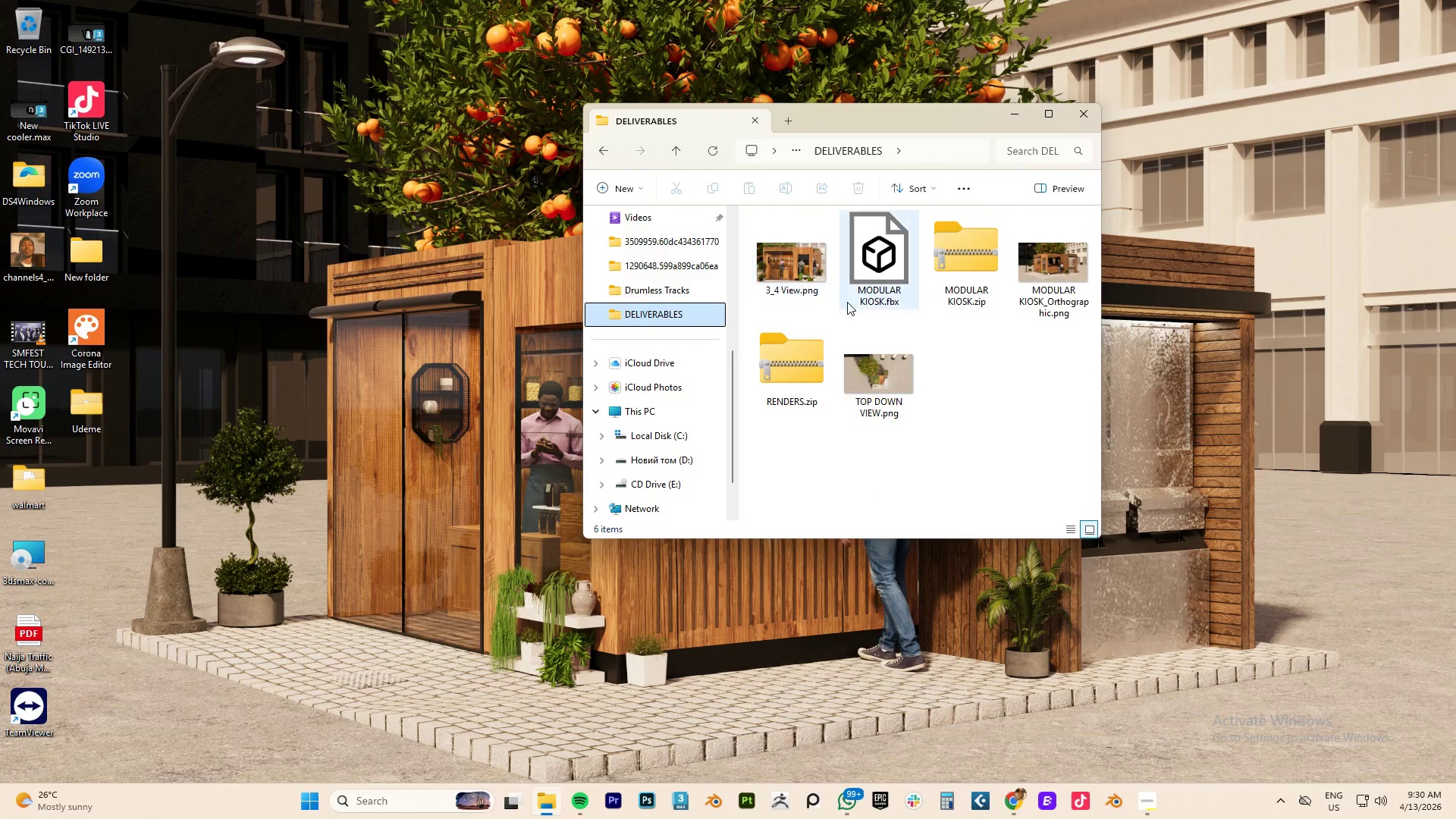 
left_click([779, 264])
 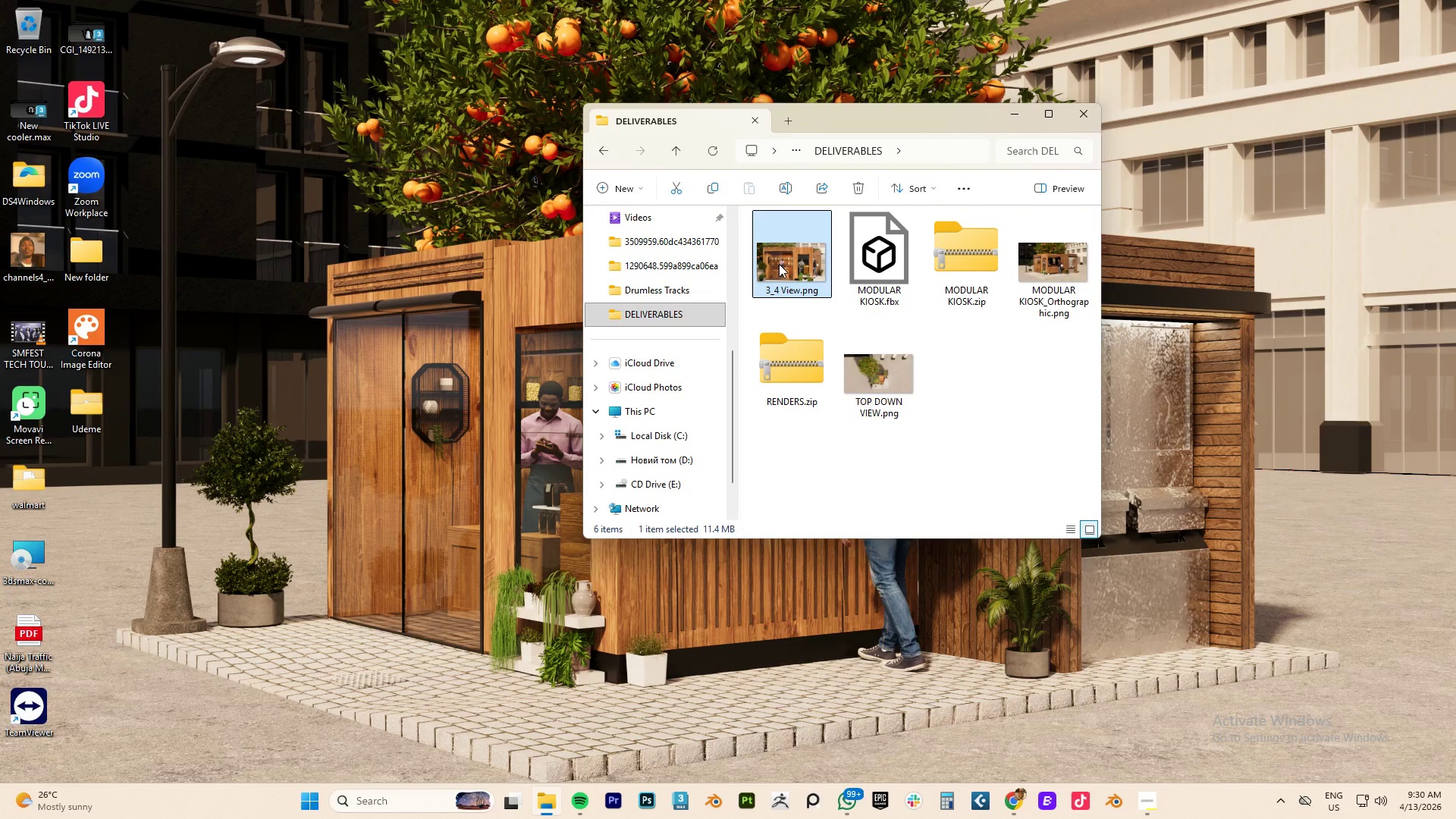 
double_click([779, 264])
 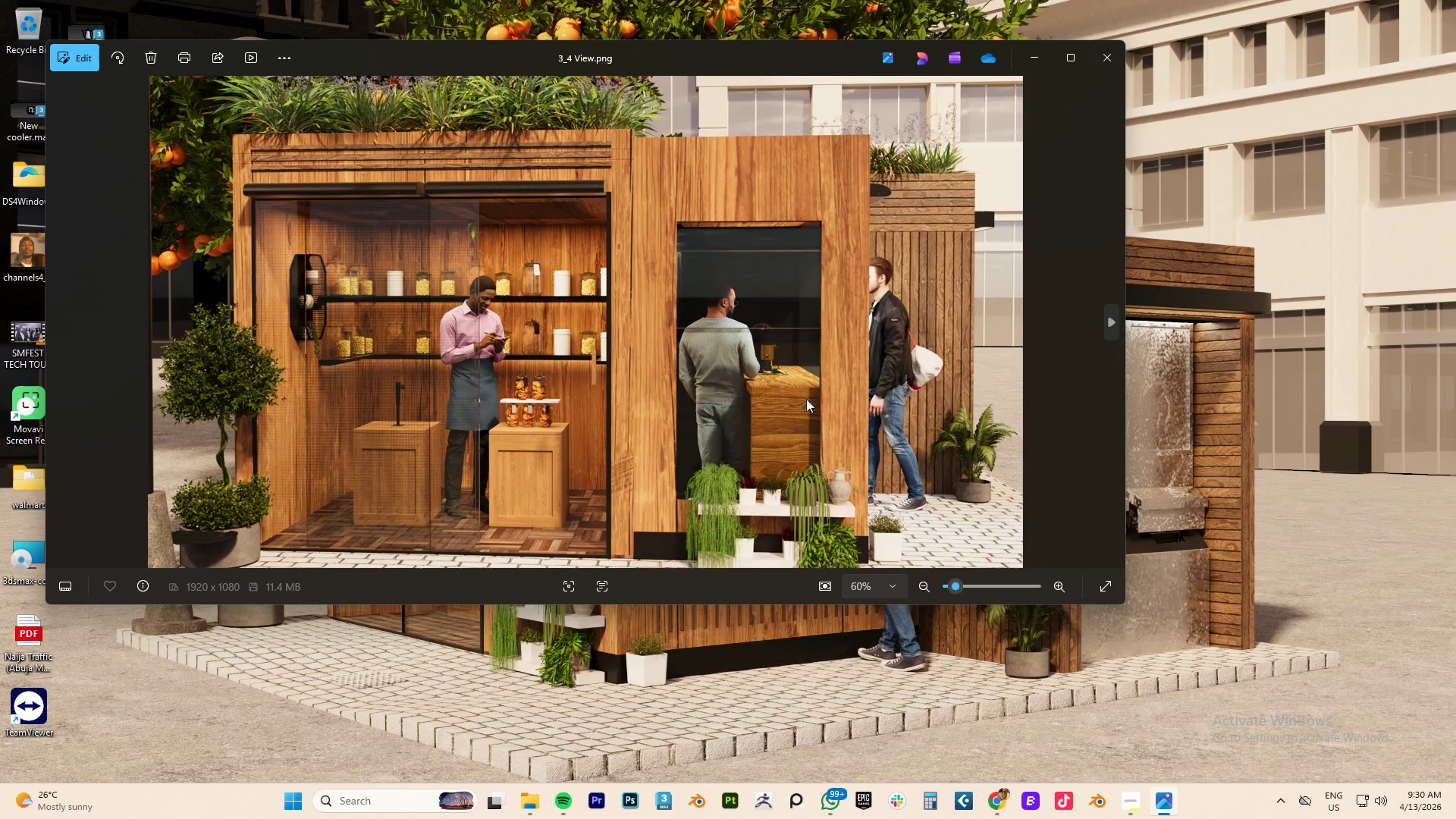 
left_click([1115, 325])
 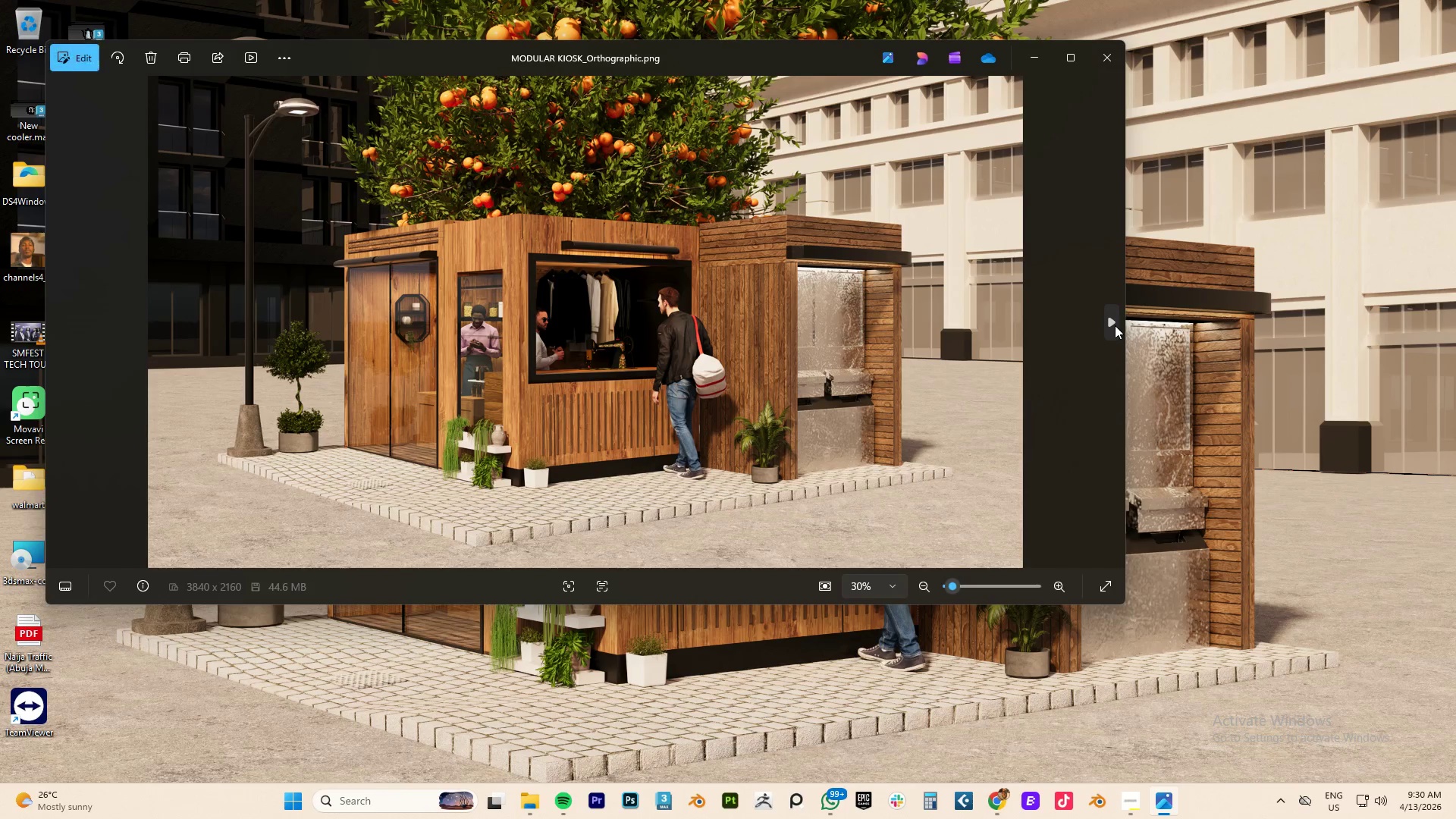 
left_click([1115, 325])
 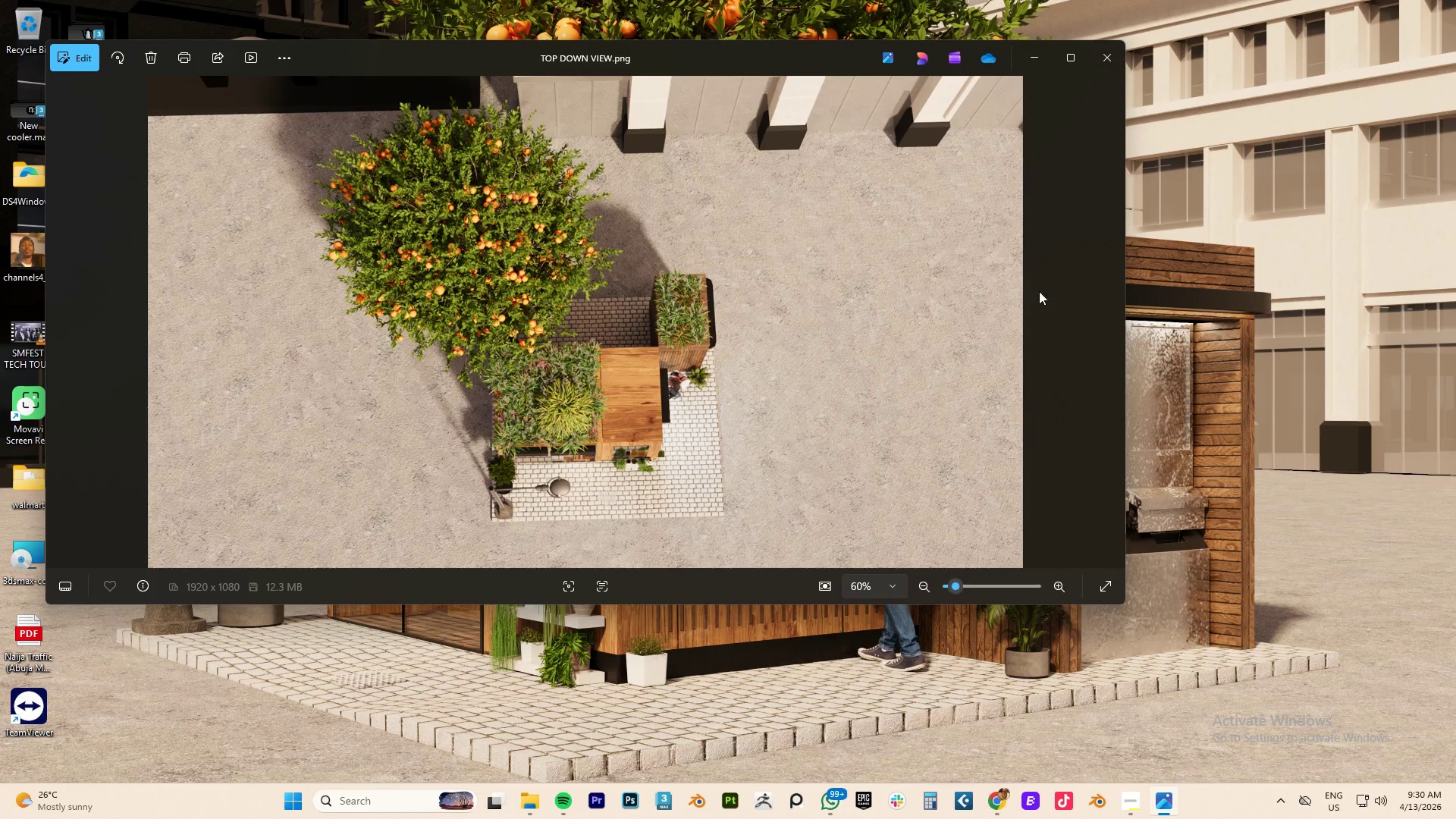 
left_click([1098, 65])
 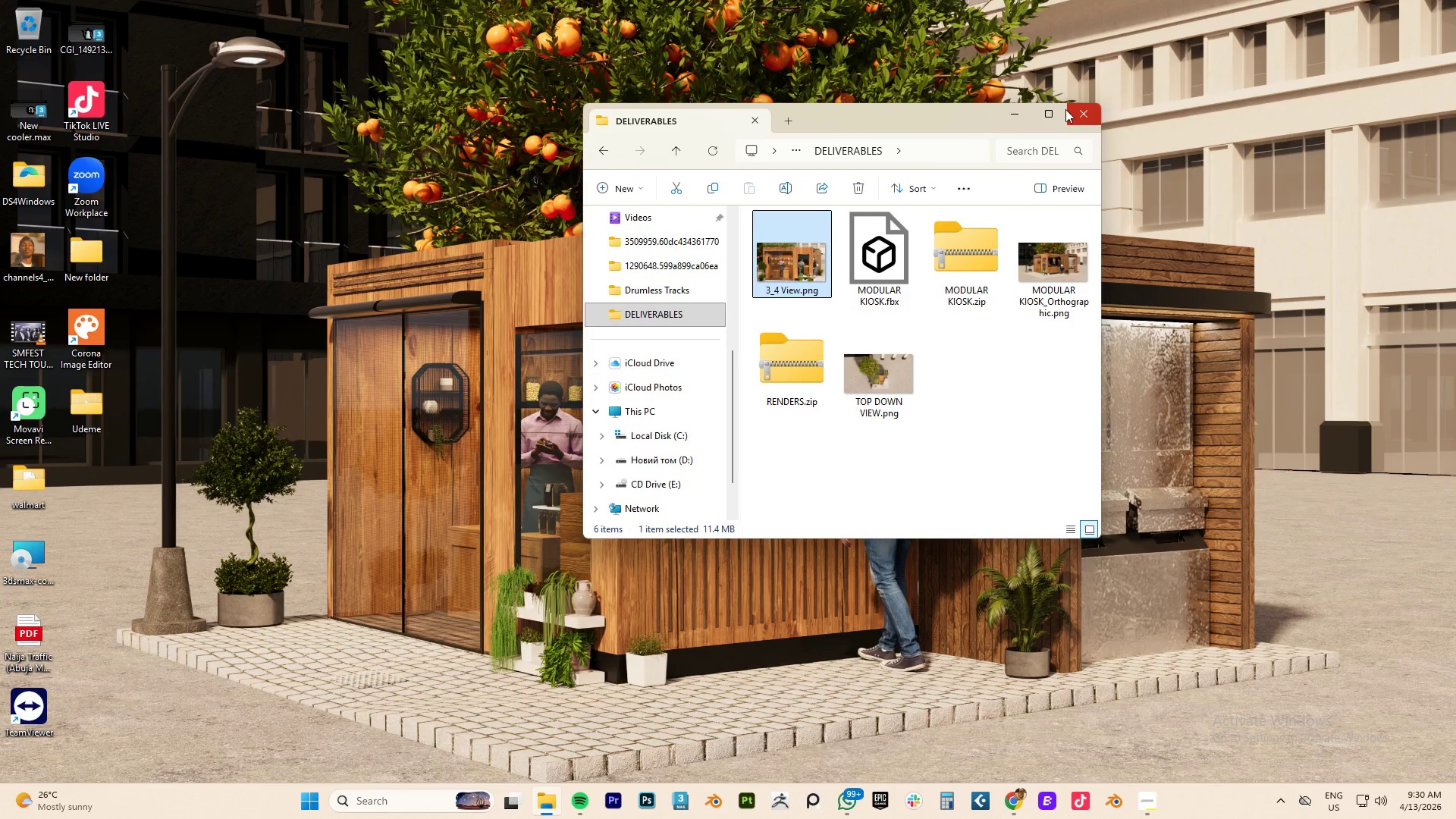 
left_click([1075, 111])
 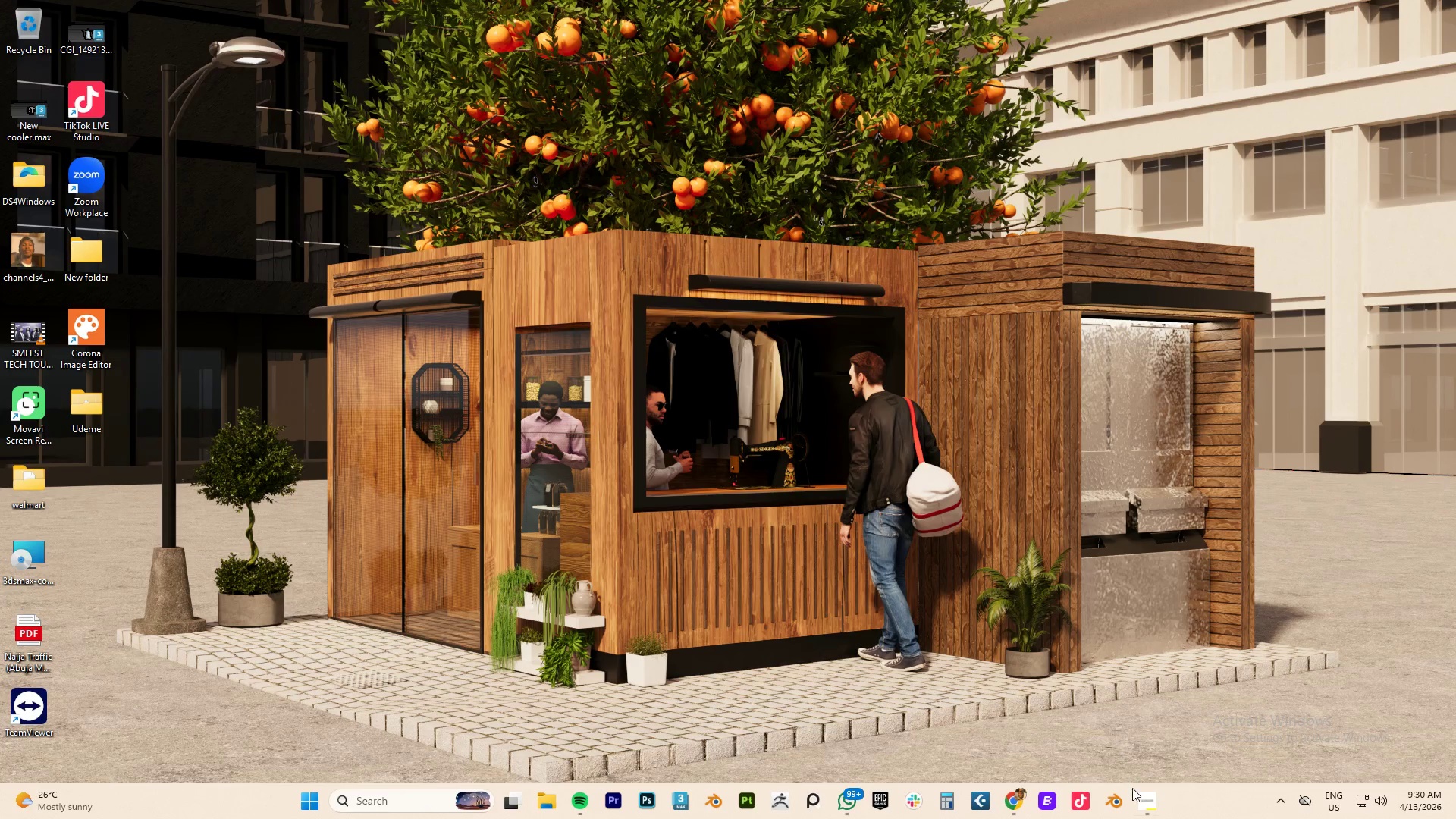 
left_click([1140, 803])